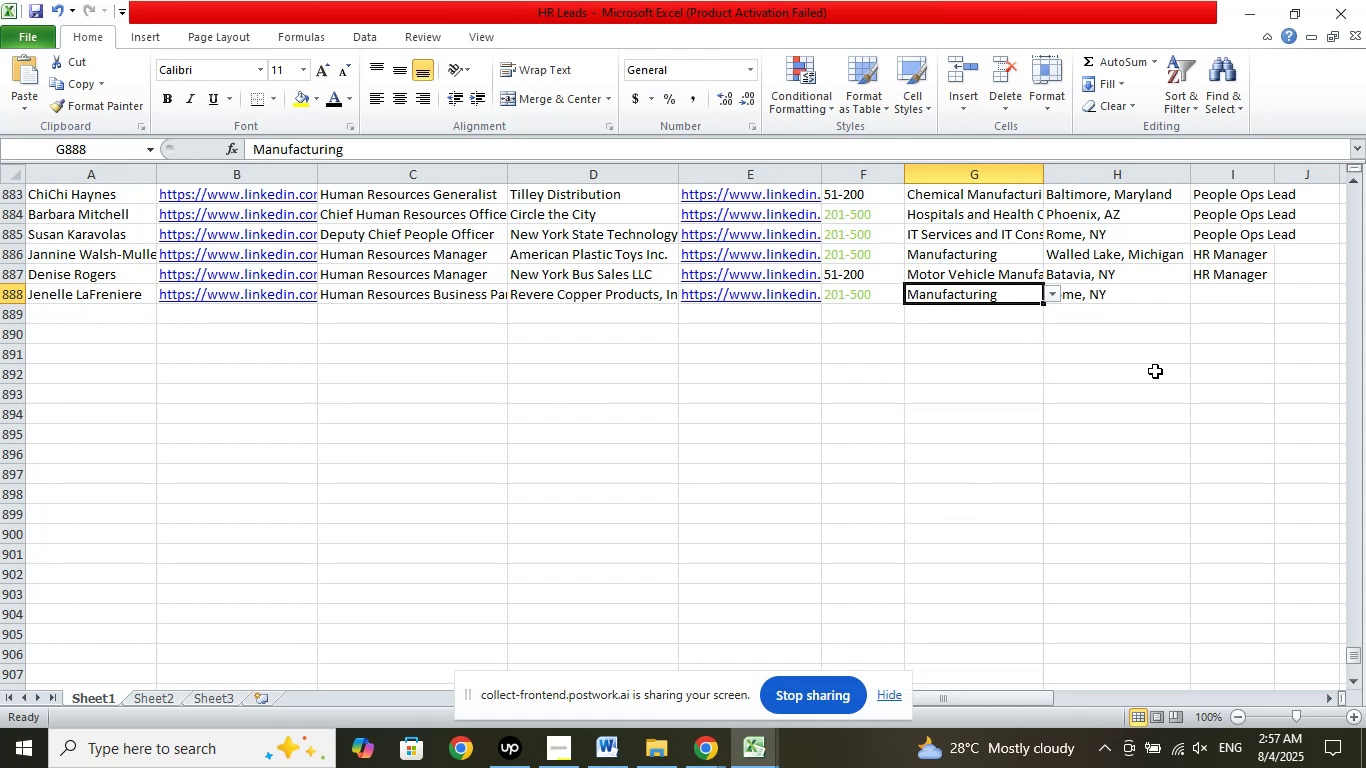 
left_click([1209, 294])
 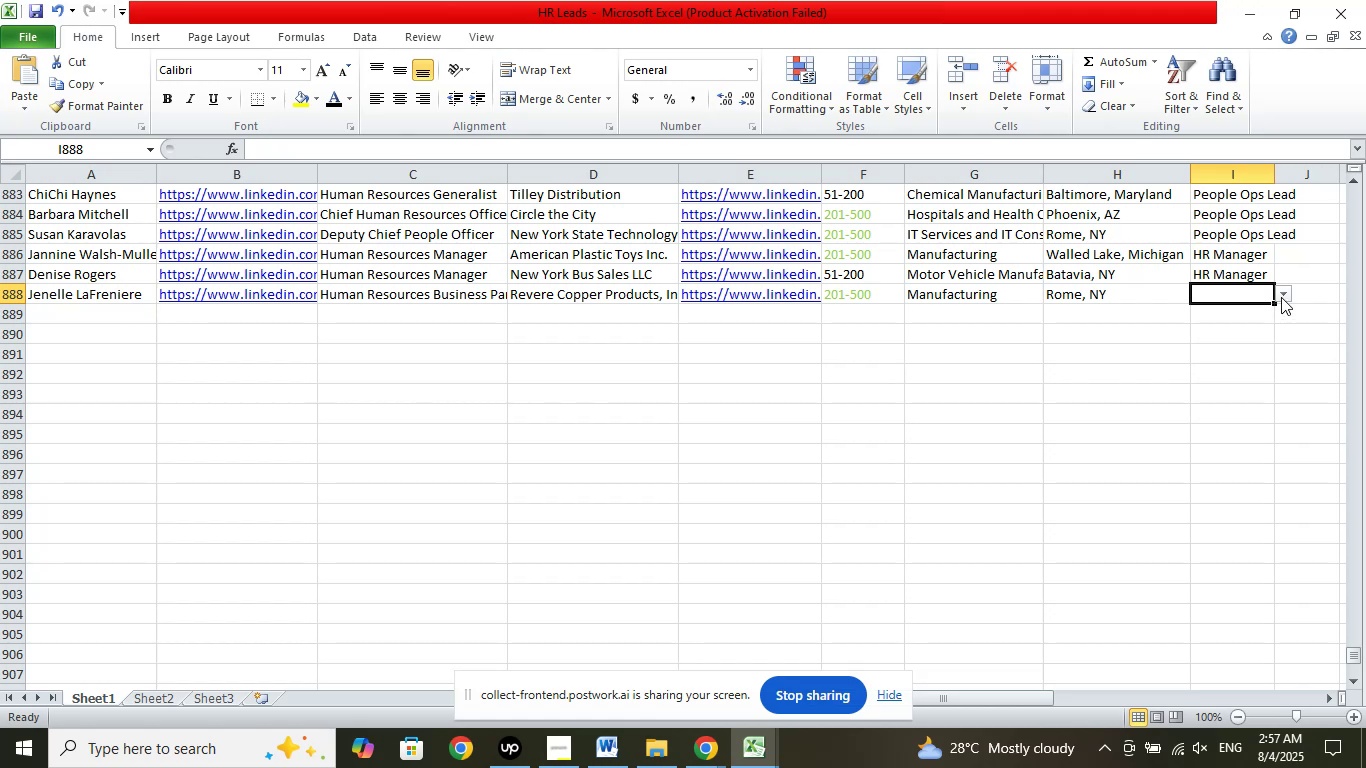 
left_click([1284, 296])
 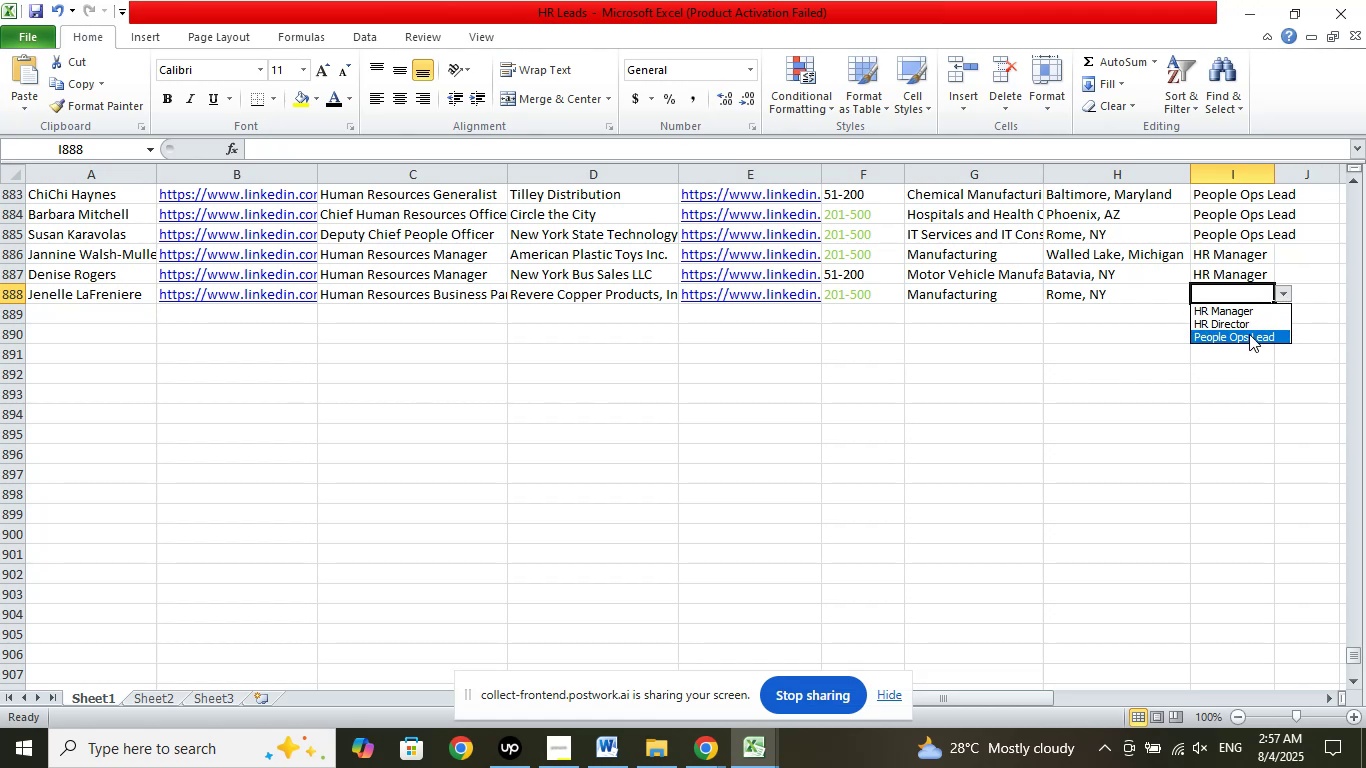 
left_click([1248, 335])
 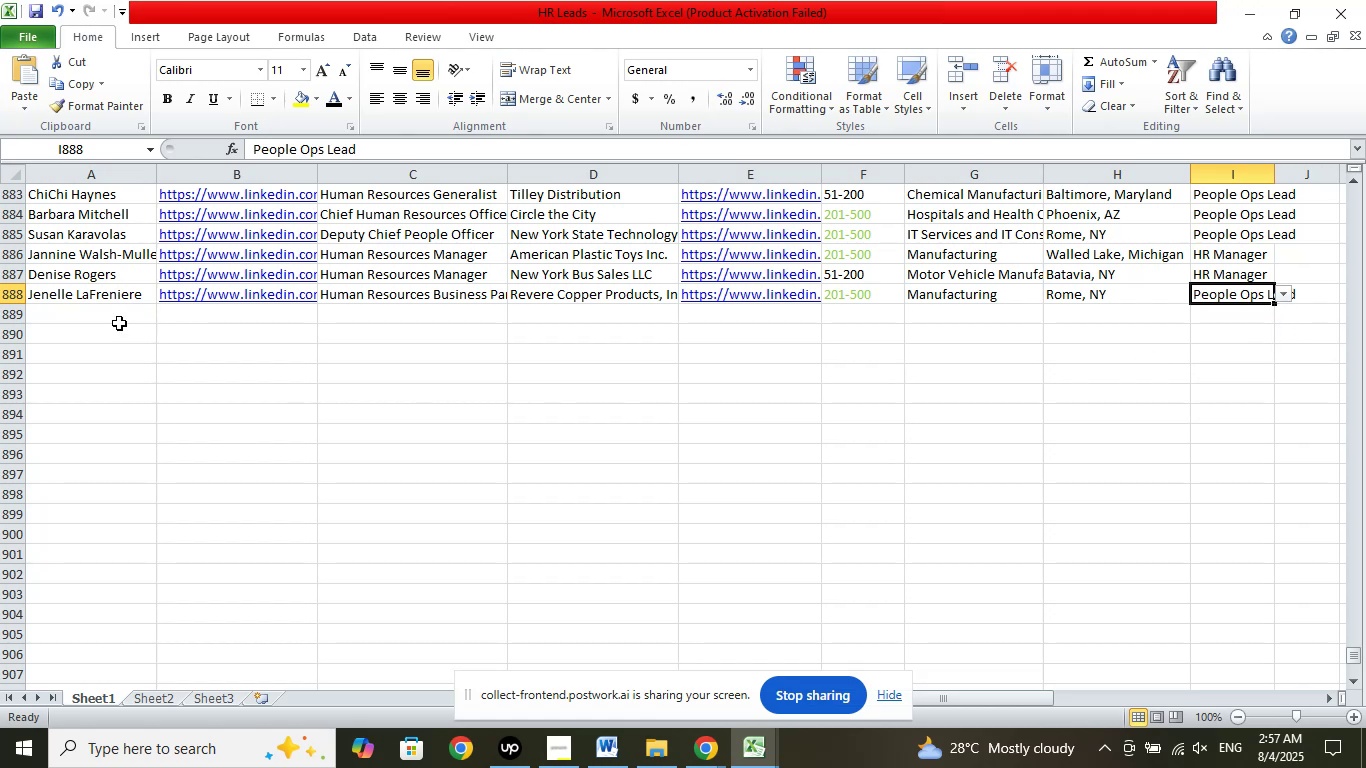 
left_click([107, 306])
 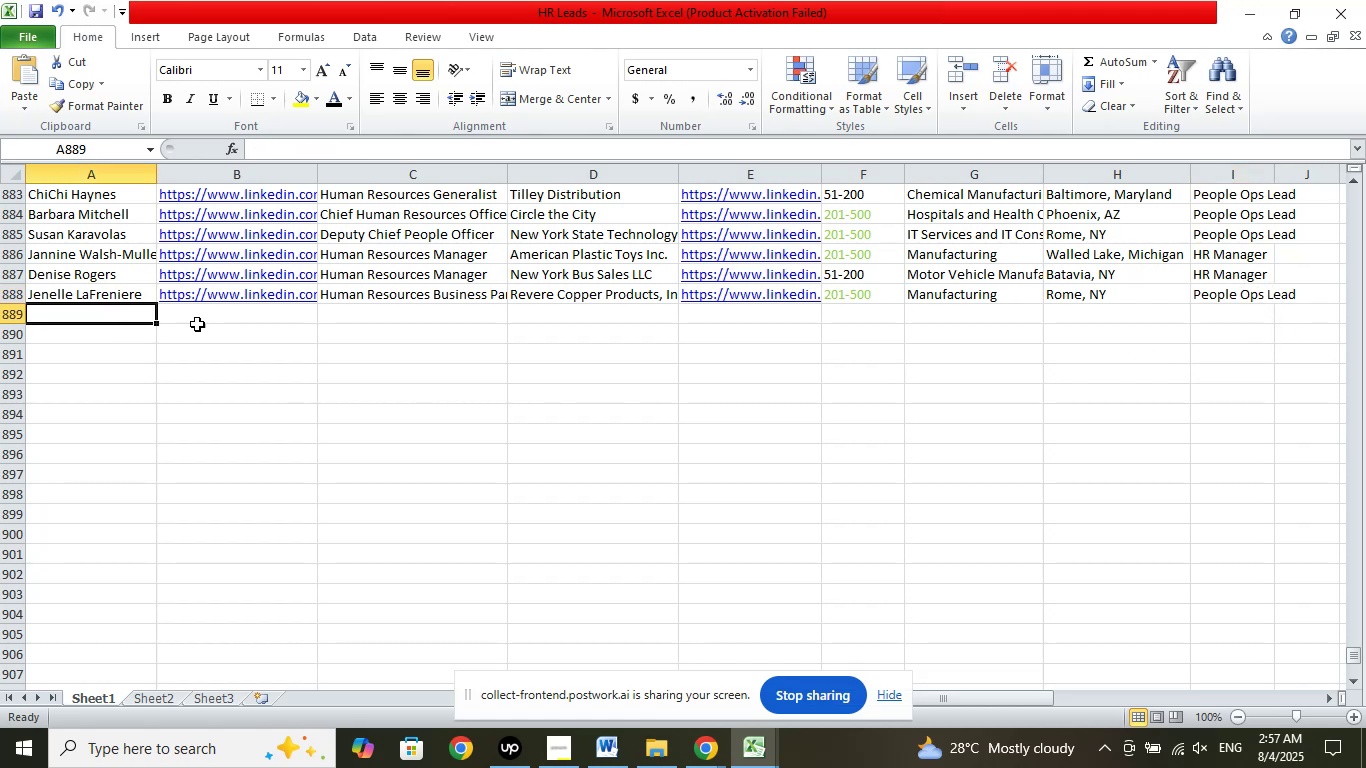 
scroll: coordinate [238, 312], scroll_direction: down, amount: 1.0
 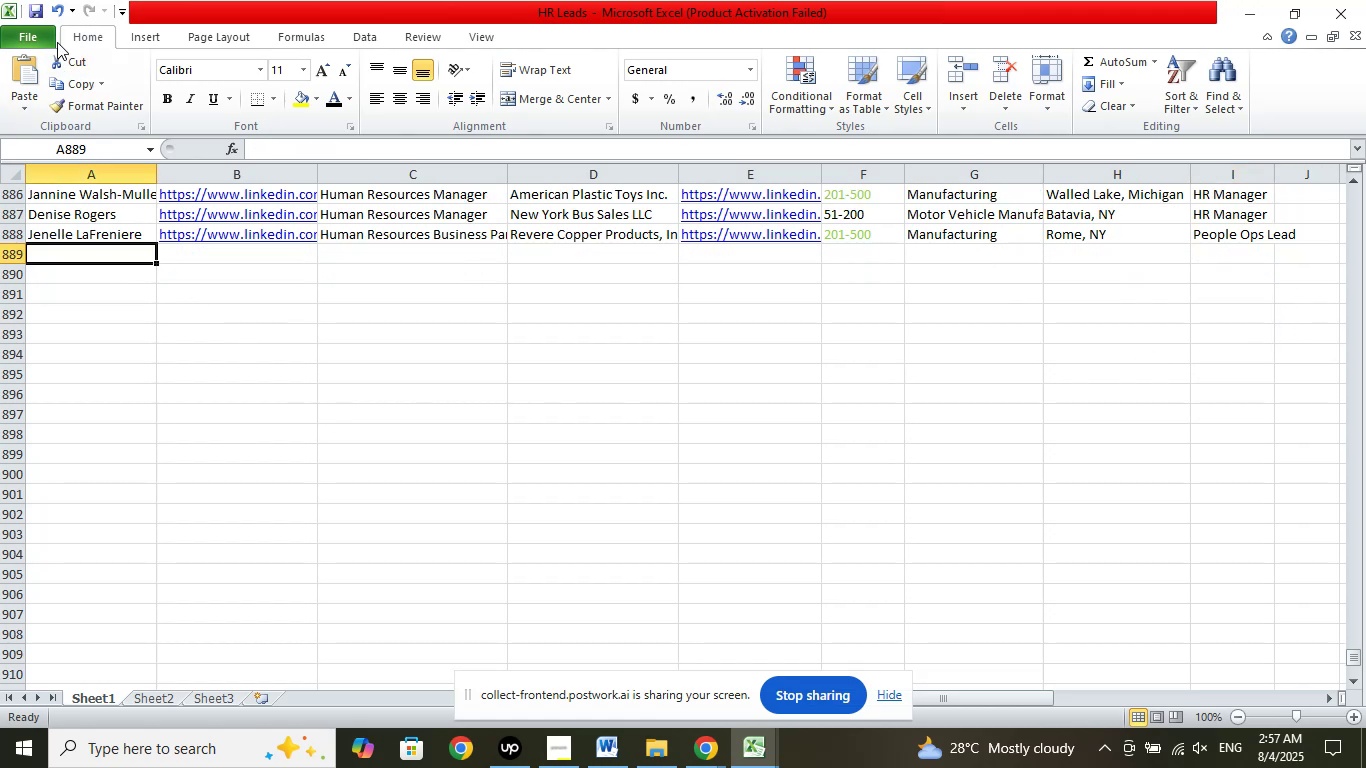 
left_click_drag(start_coordinate=[32, 9], to_coordinate=[33, 14])
 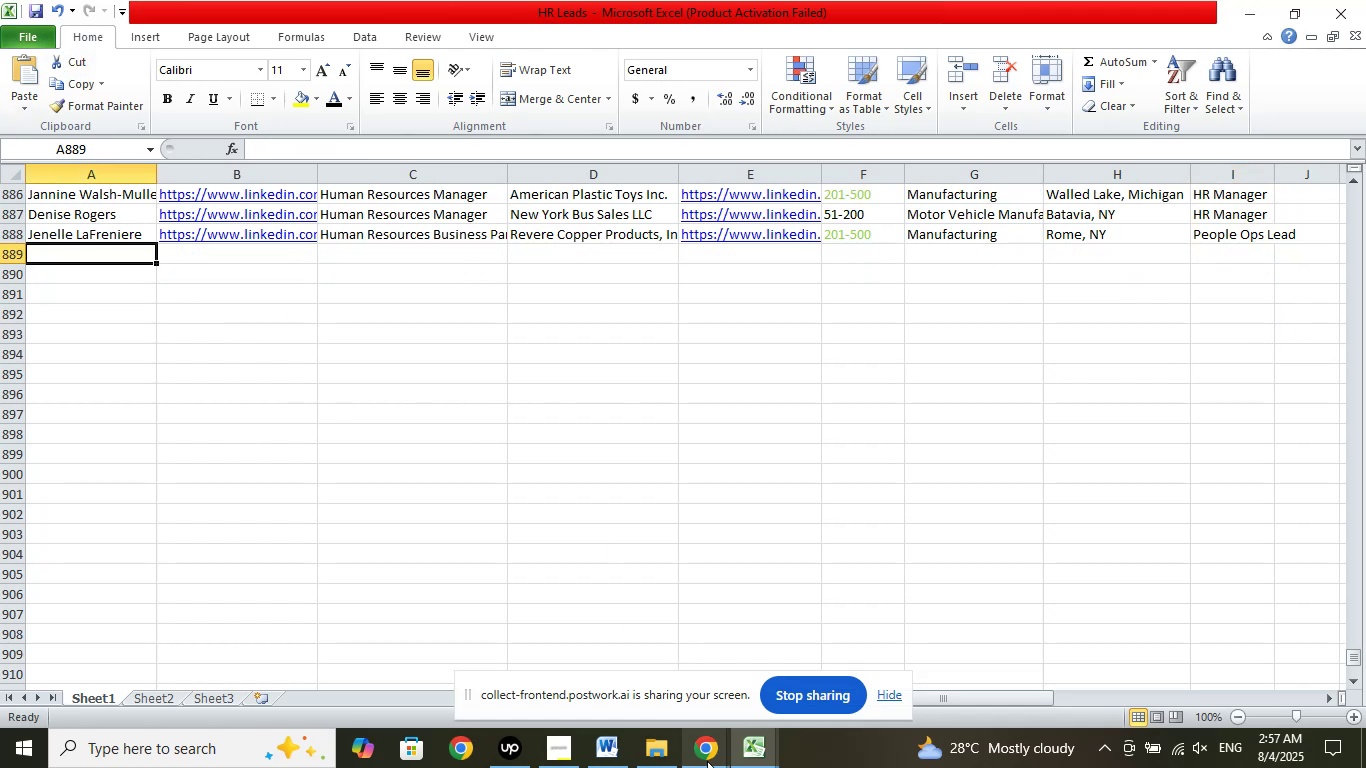 
left_click([705, 752])
 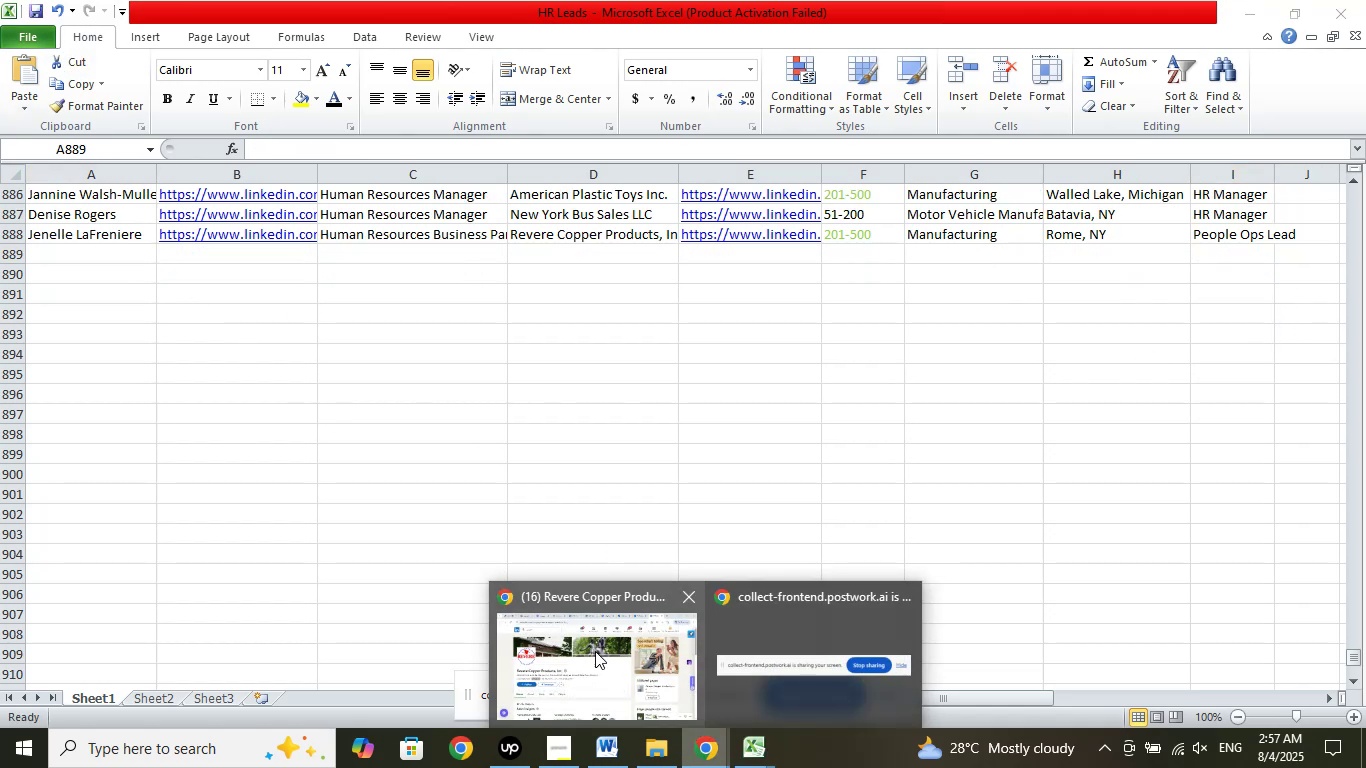 
left_click([595, 651])
 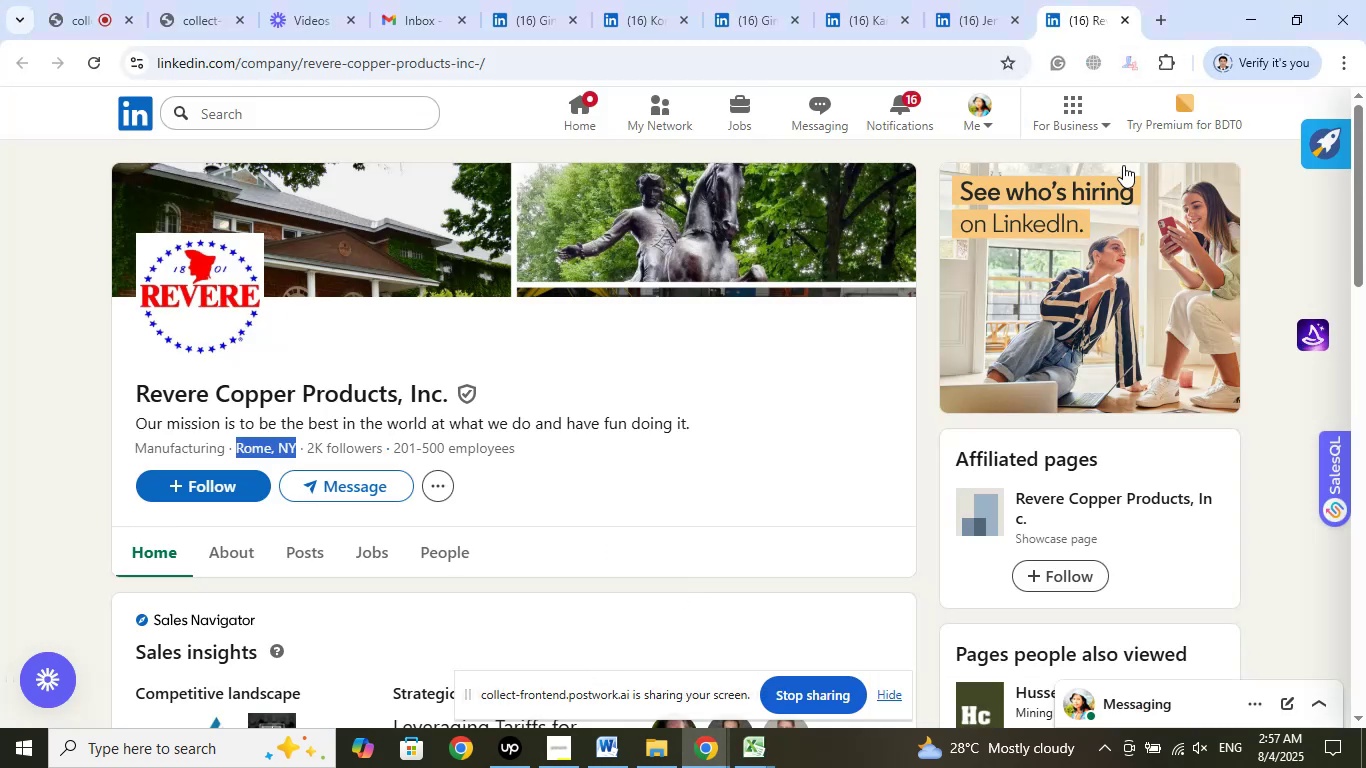 
left_click([1128, 17])
 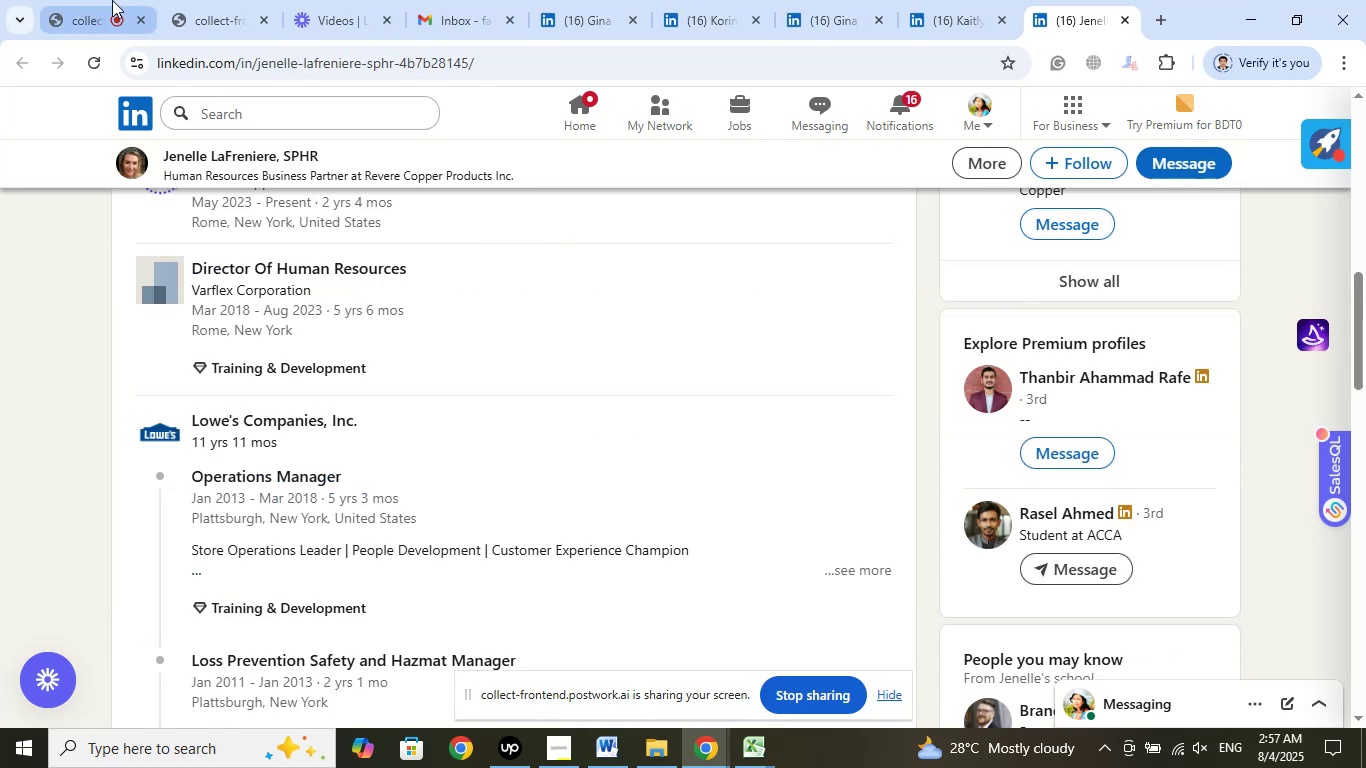 
left_click([101, 0])
 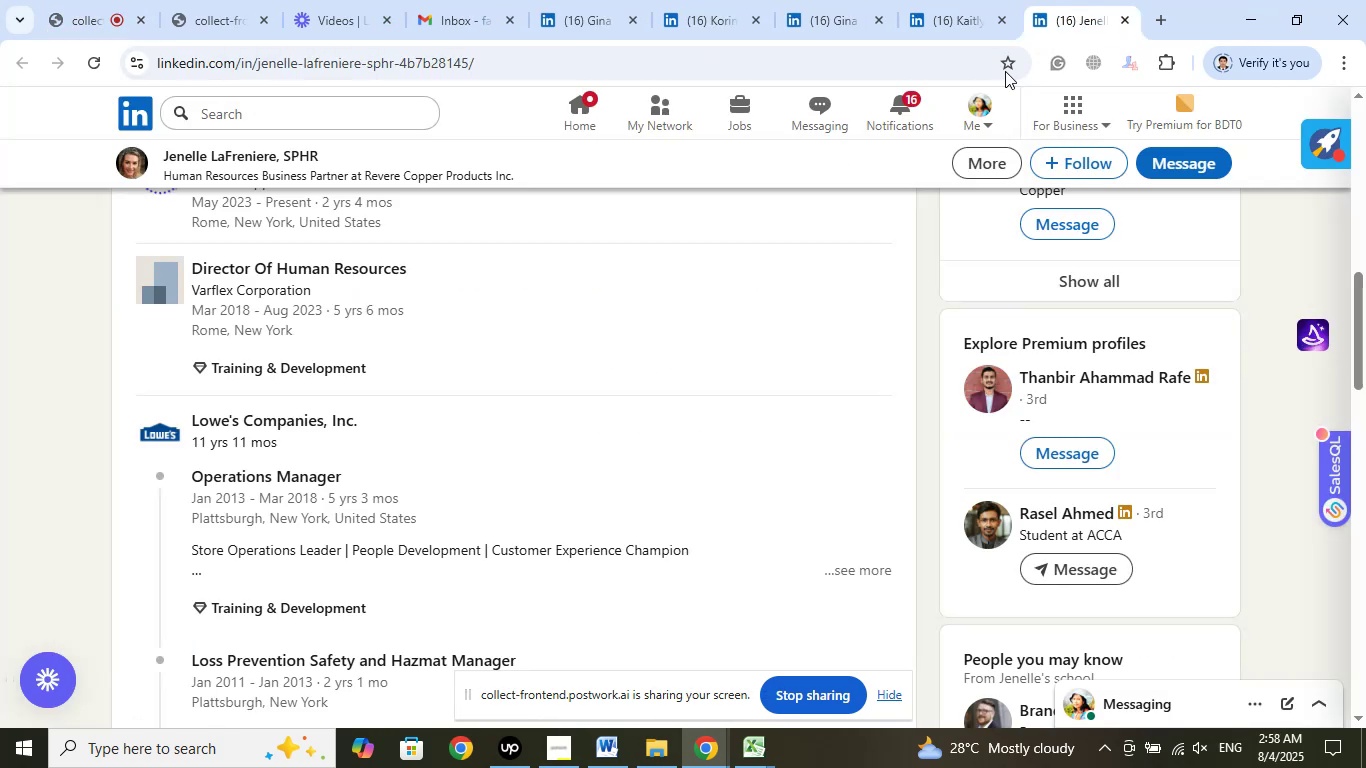 
scroll: coordinate [671, 380], scroll_direction: up, amount: 9.0
 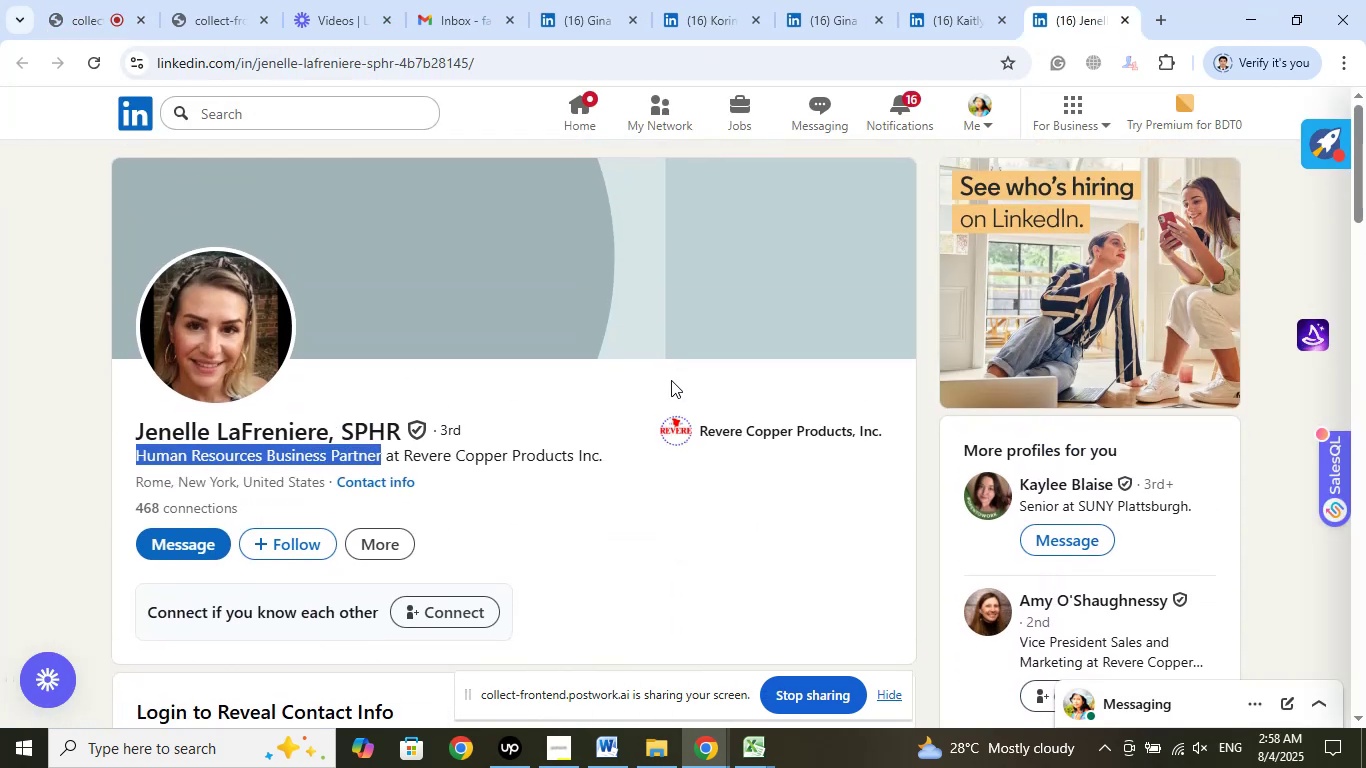 
scroll: coordinate [1167, 354], scroll_direction: down, amount: 4.0
 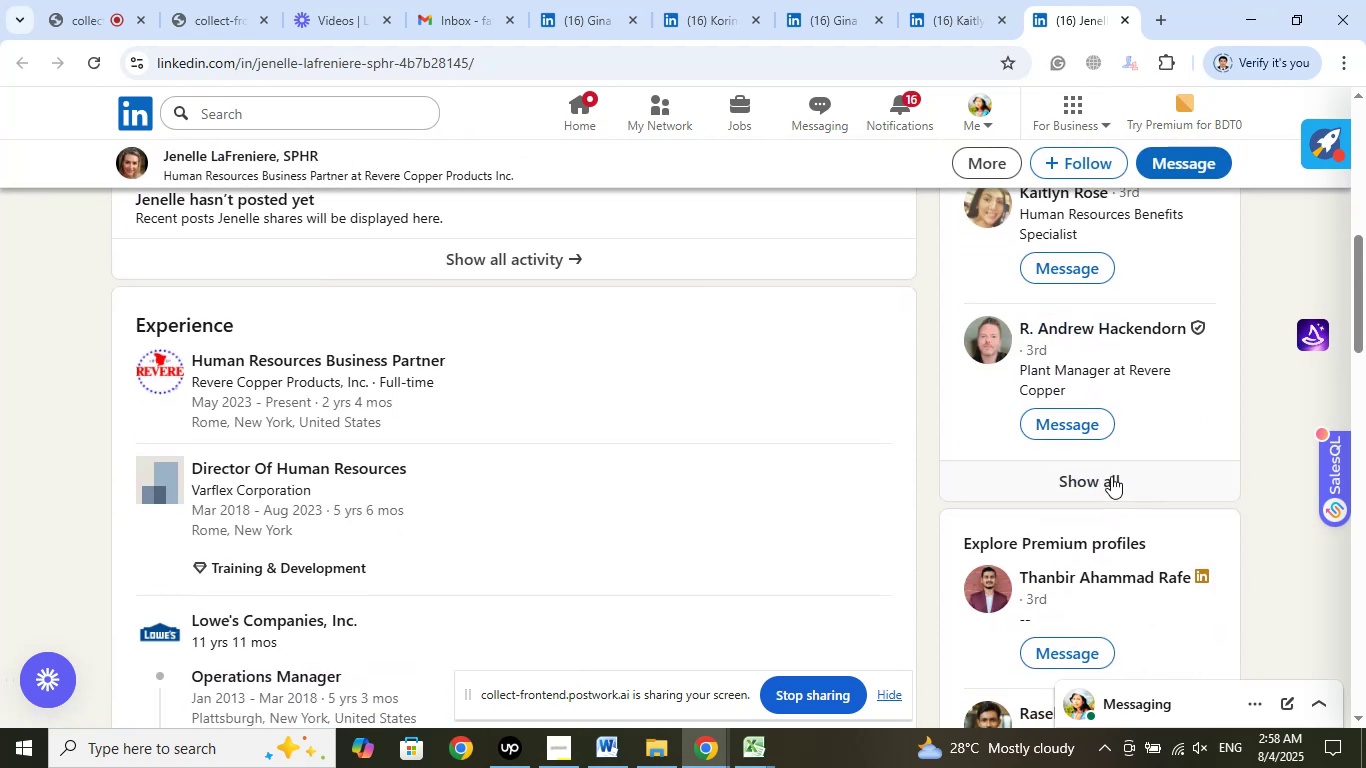 
left_click([1111, 476])
 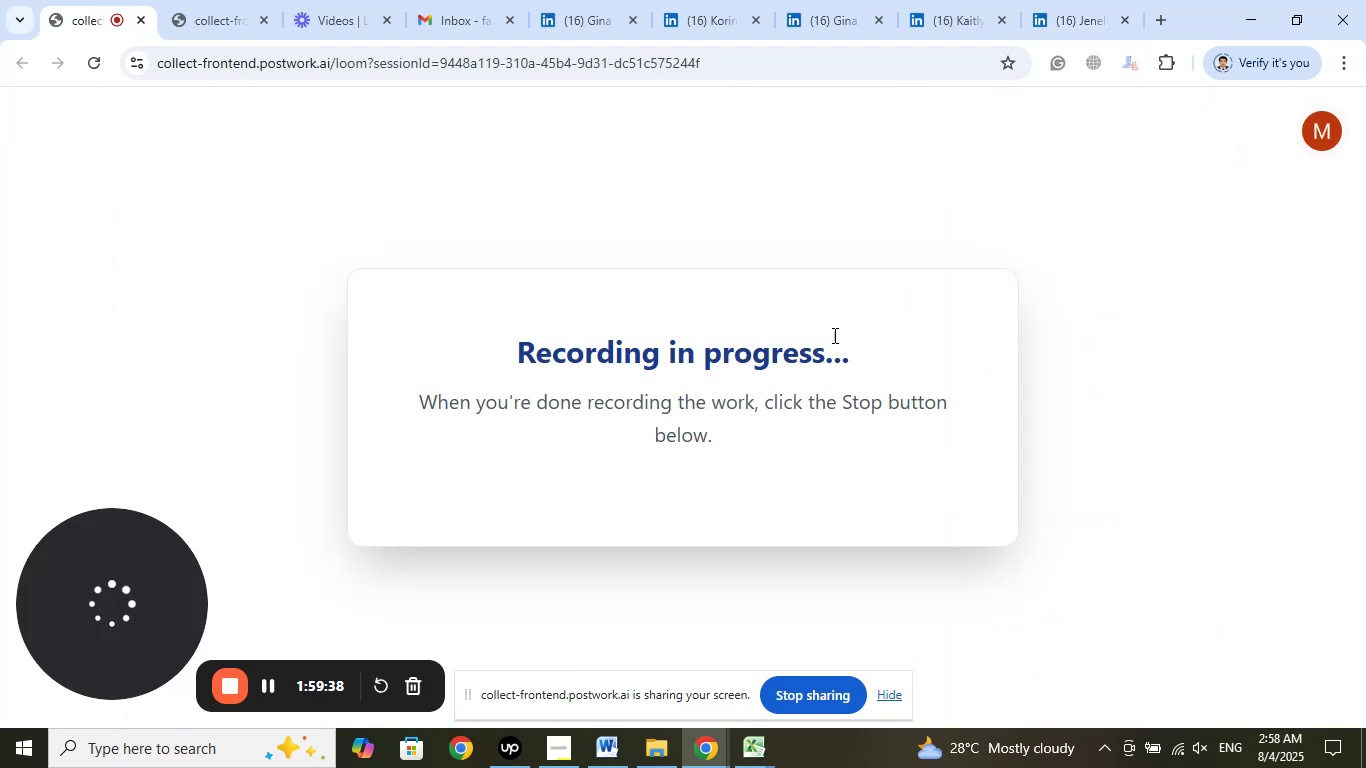 
left_click([1089, 2])
 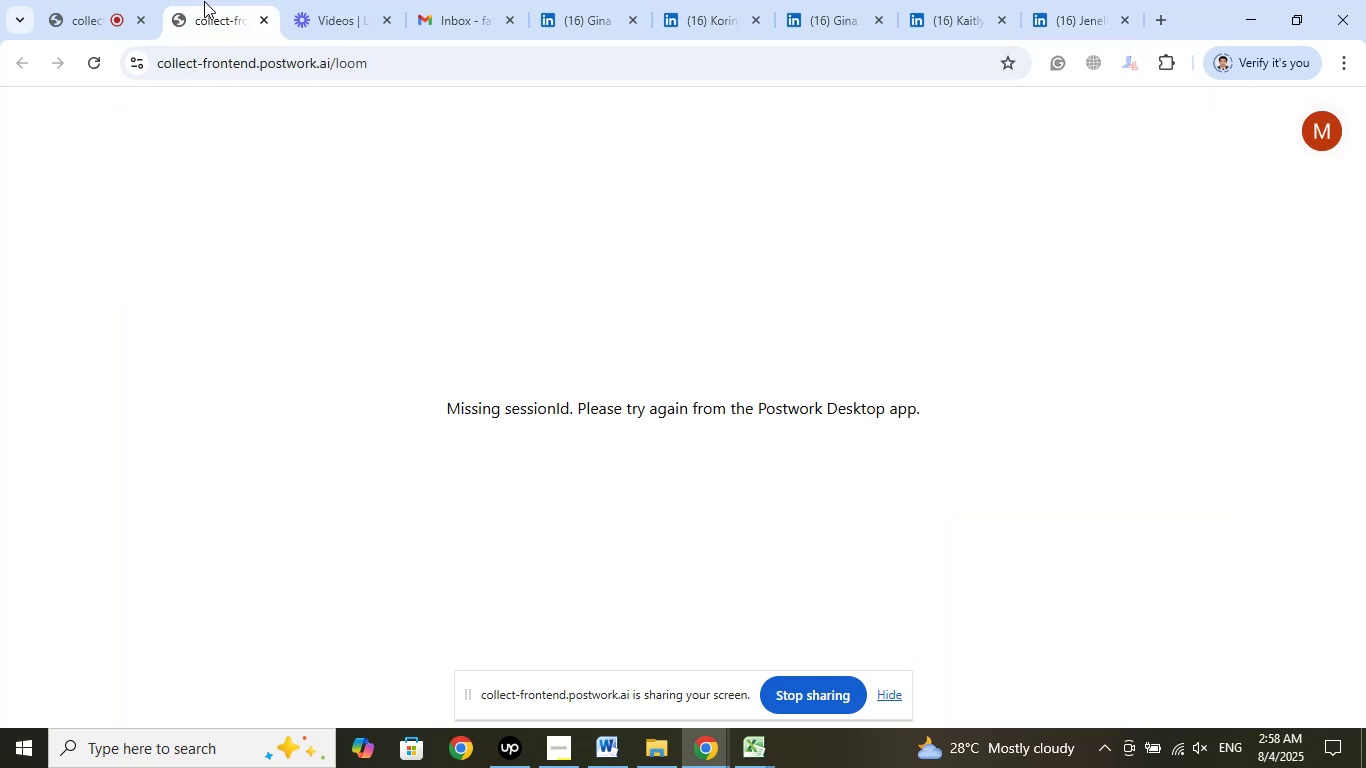 
left_click([342, 0])
 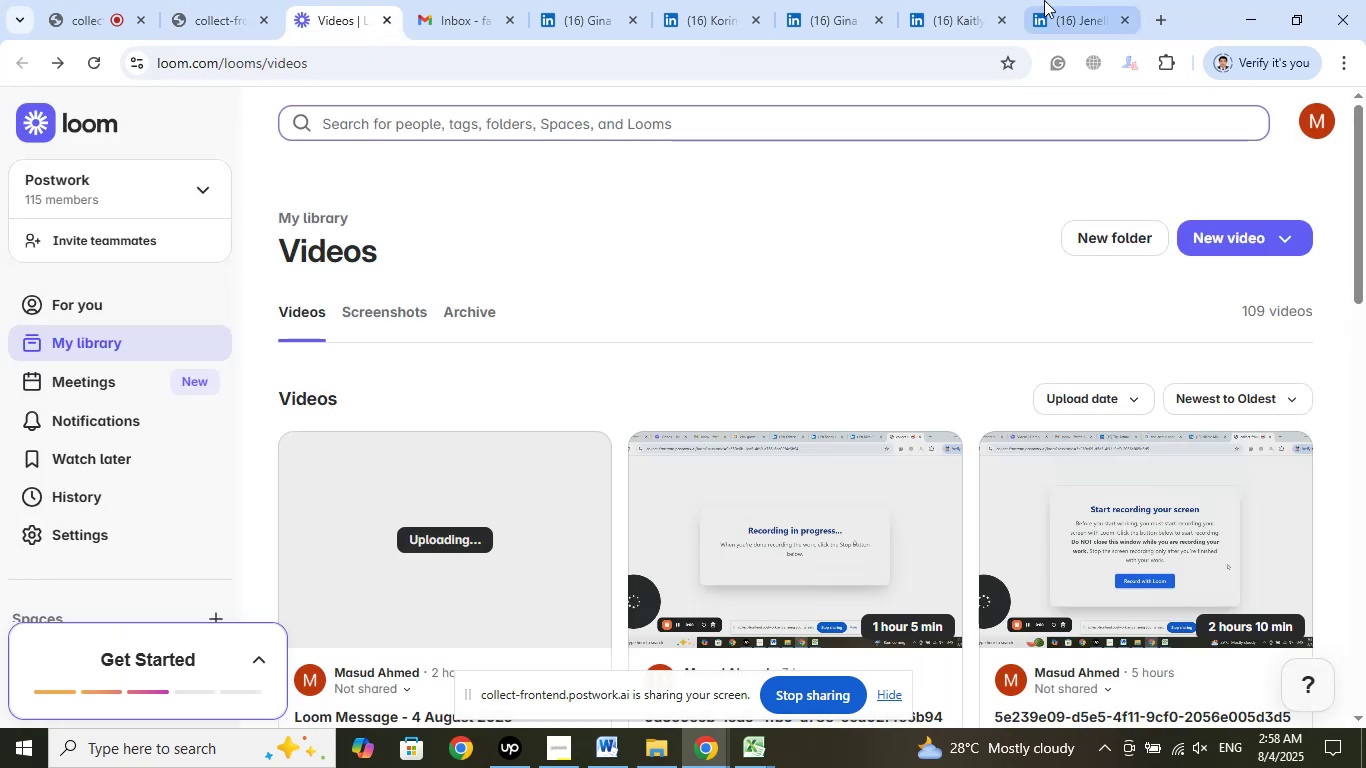 
left_click([1063, 0])
 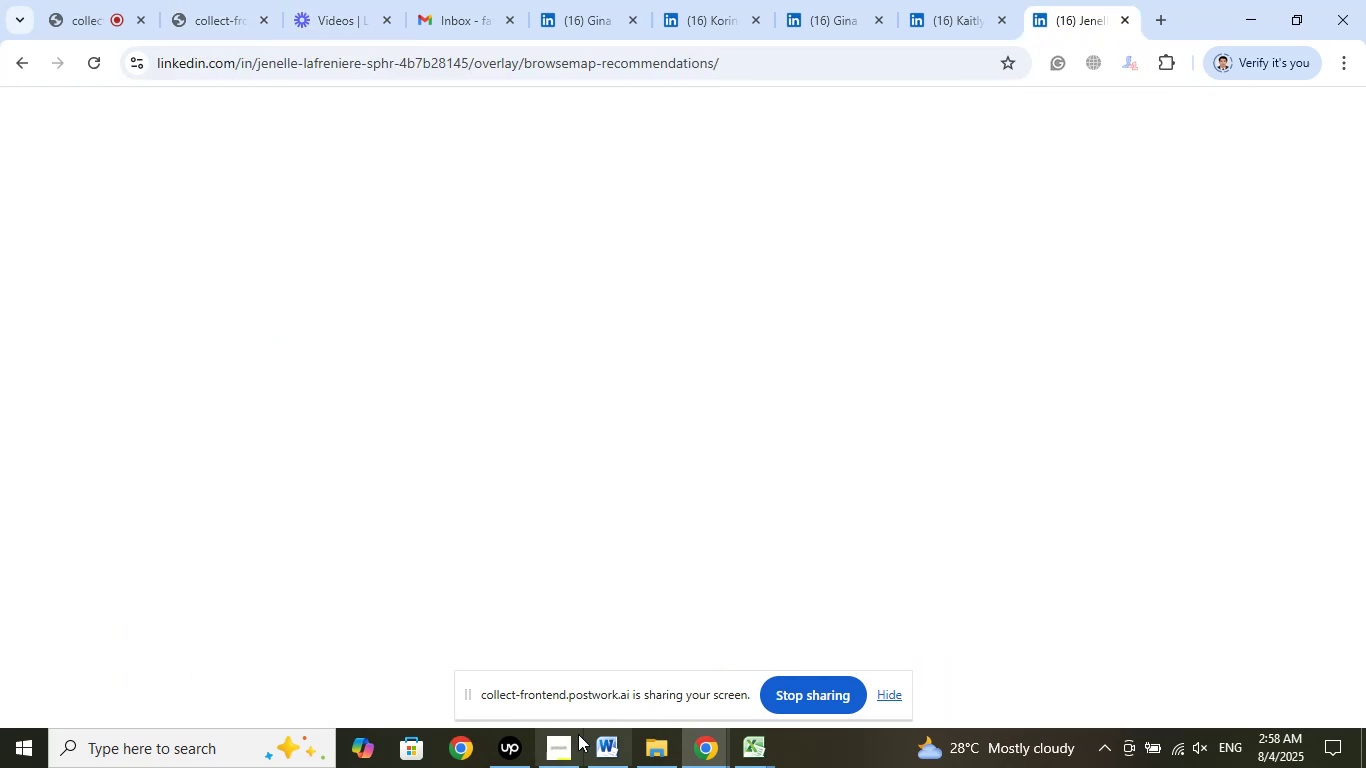 
left_click([556, 747])
 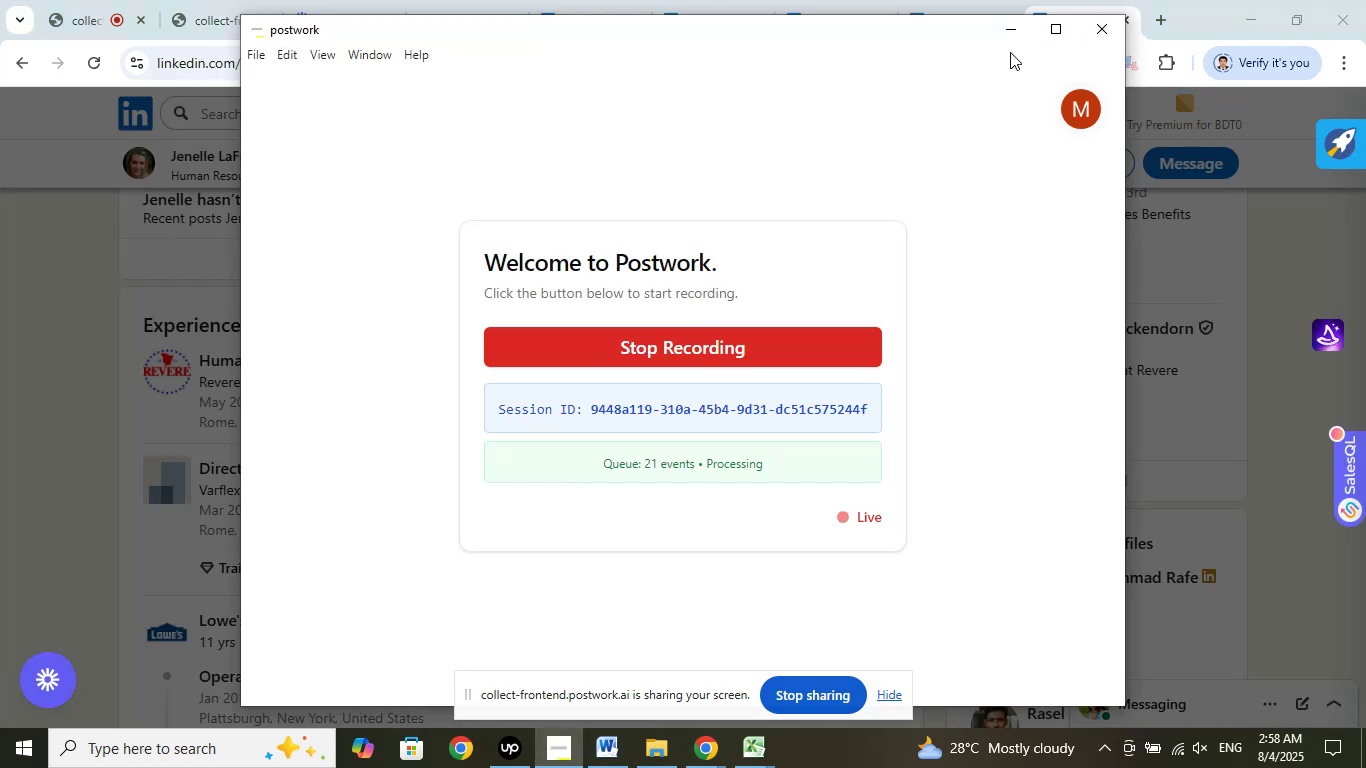 
left_click([1007, 29])
 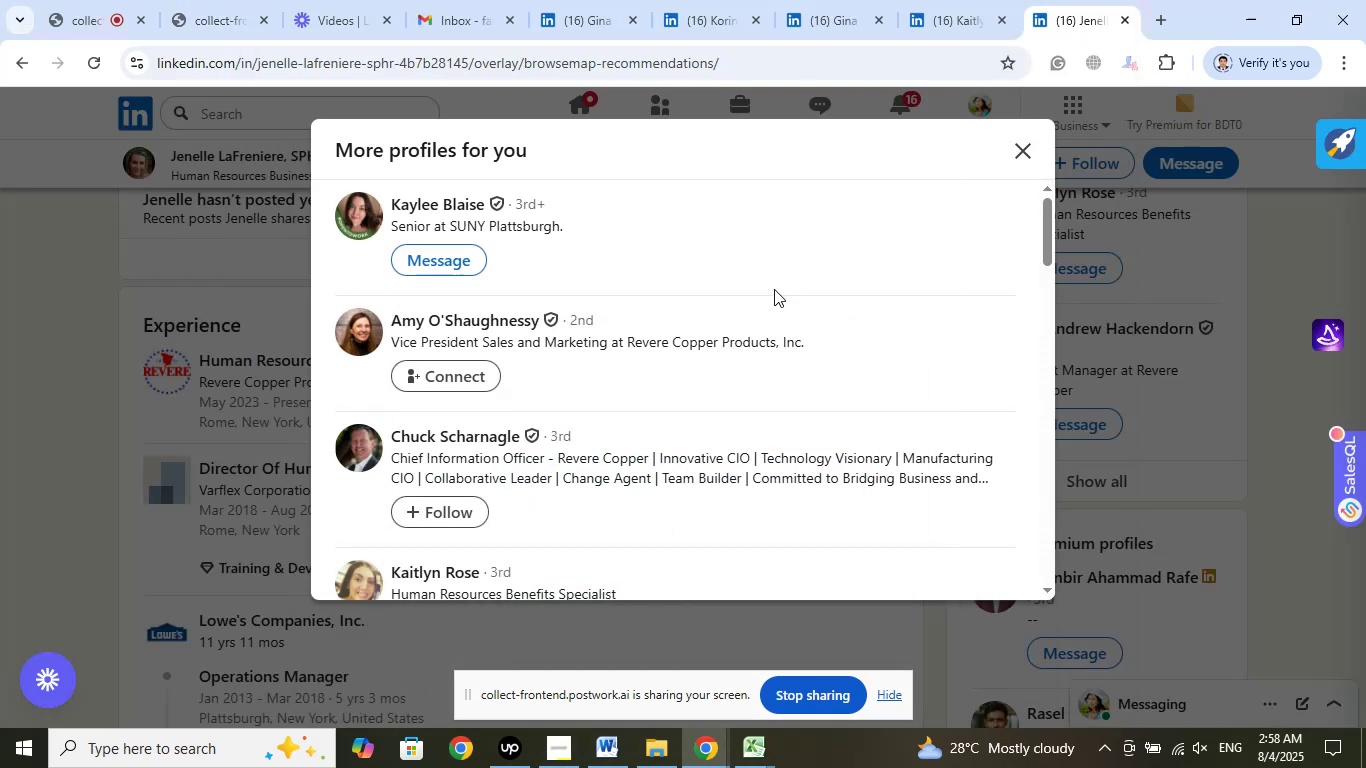 
scroll: coordinate [765, 341], scroll_direction: down, amount: 6.0
 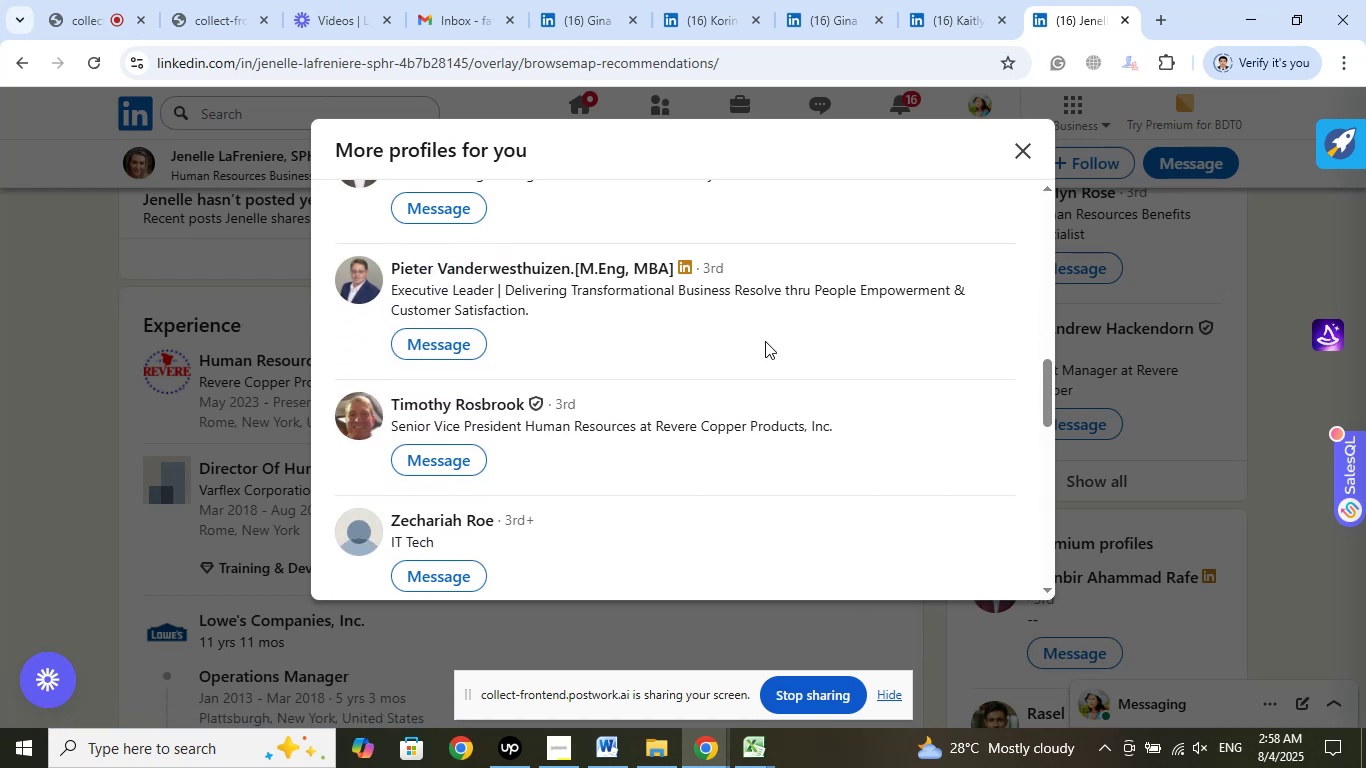 
scroll: coordinate [765, 341], scroll_direction: up, amount: 1.0
 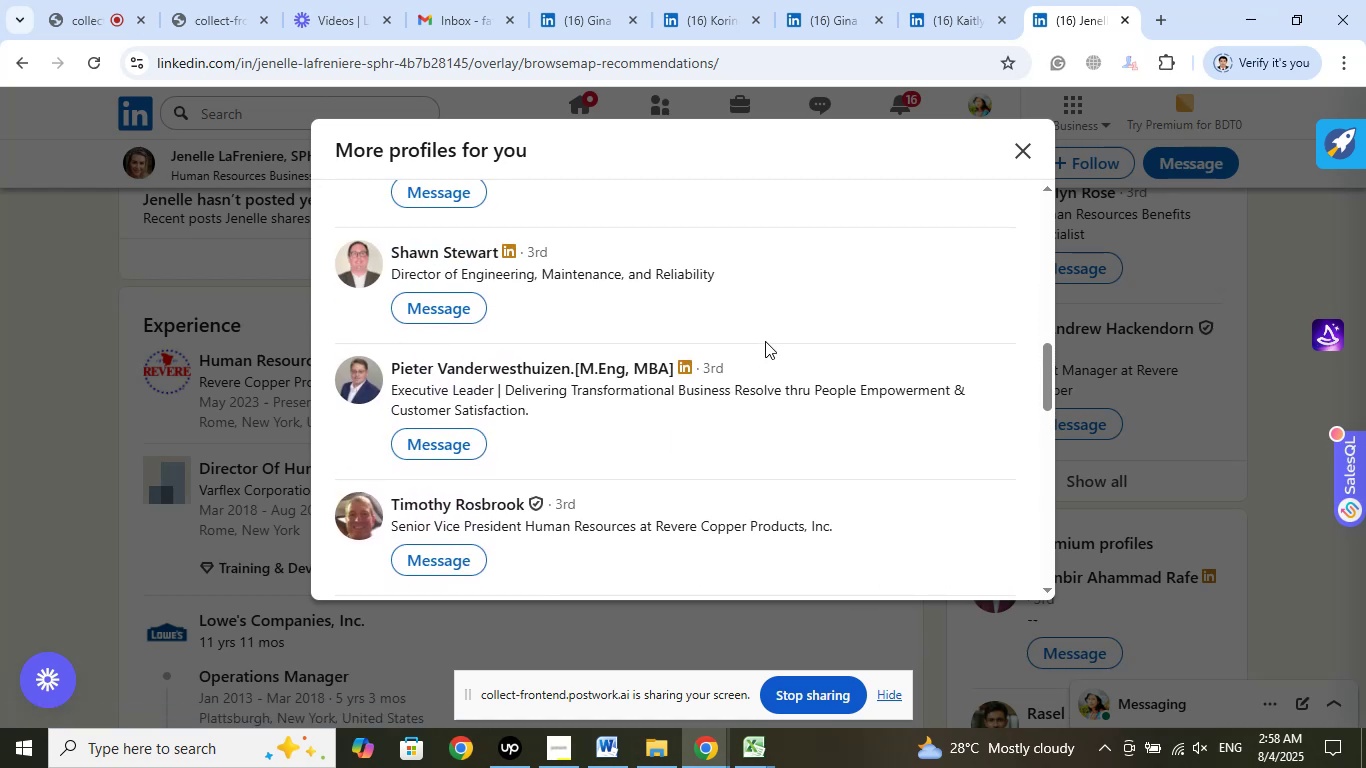 
scroll: coordinate [765, 341], scroll_direction: down, amount: 2.0
 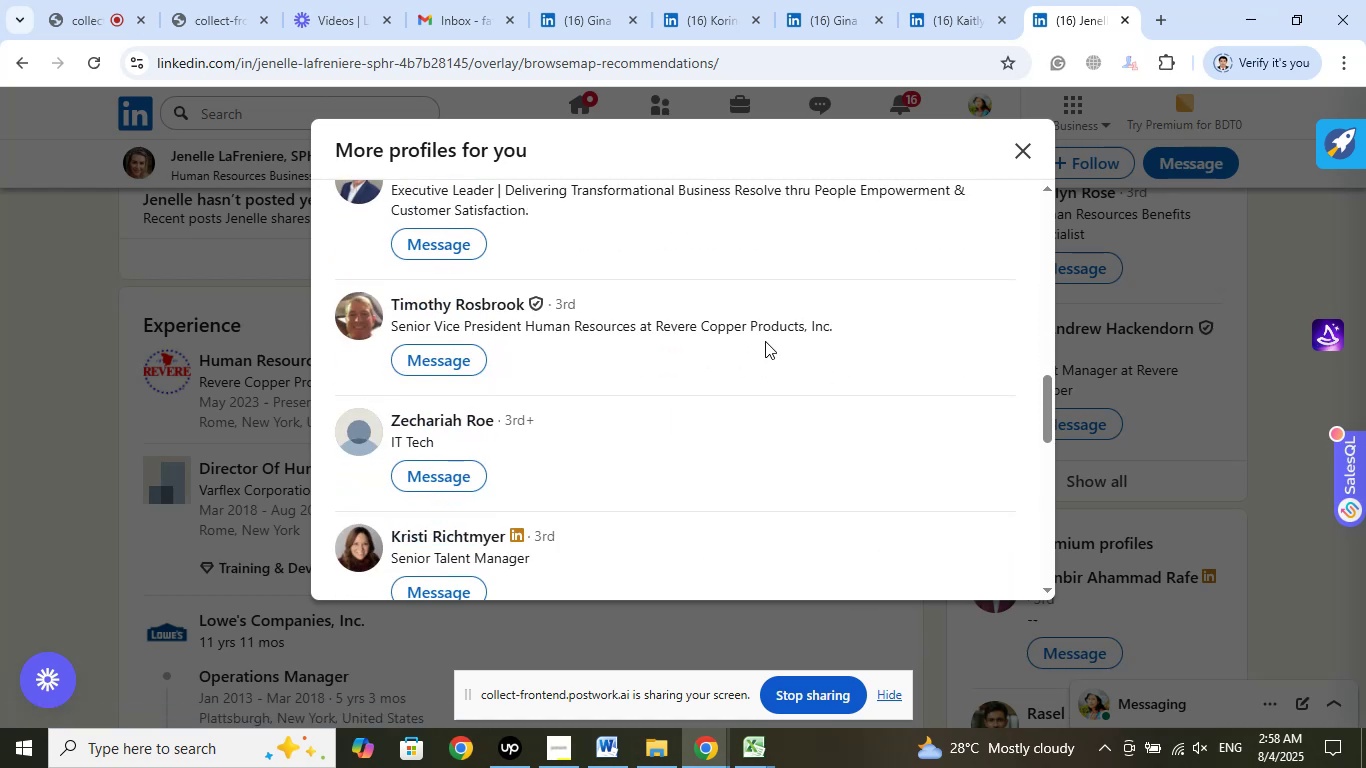 